 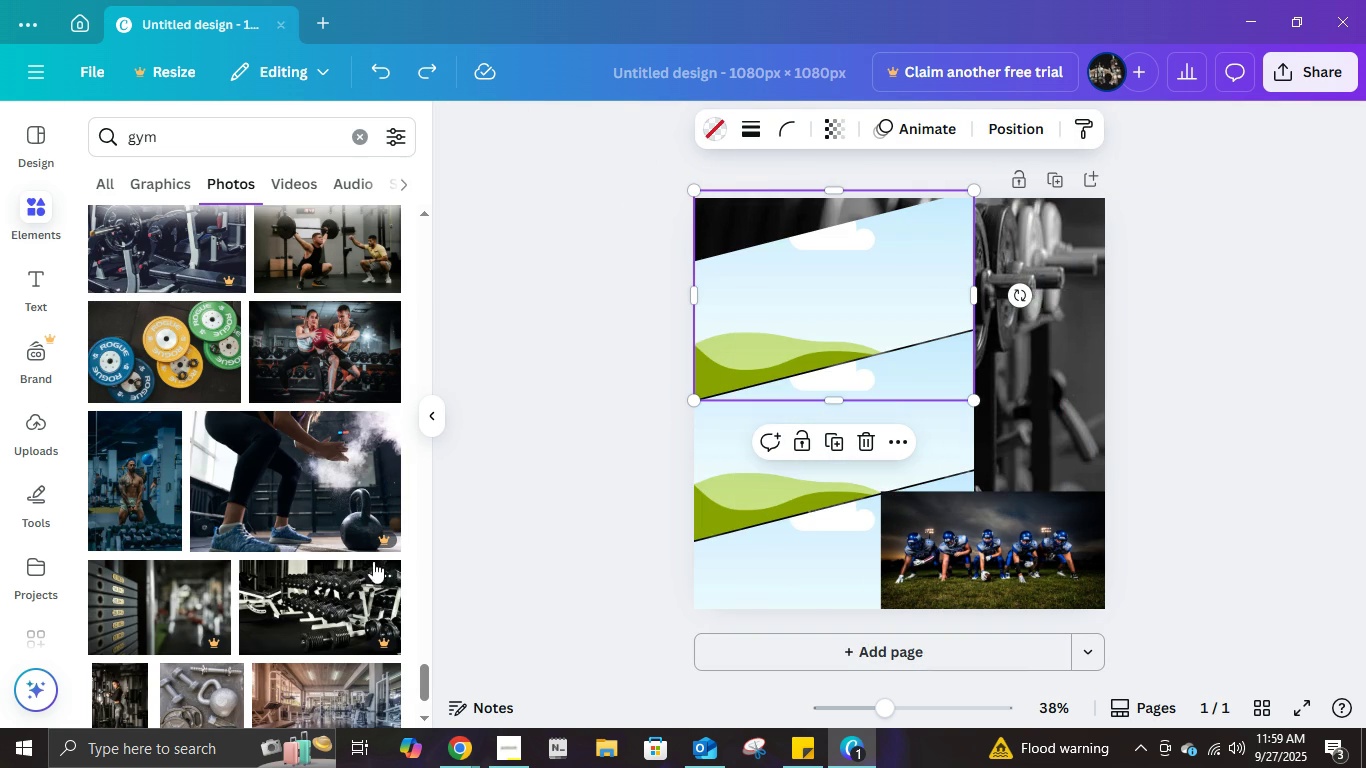 
scroll: coordinate [264, 414], scroll_direction: down, amount: 15.0
 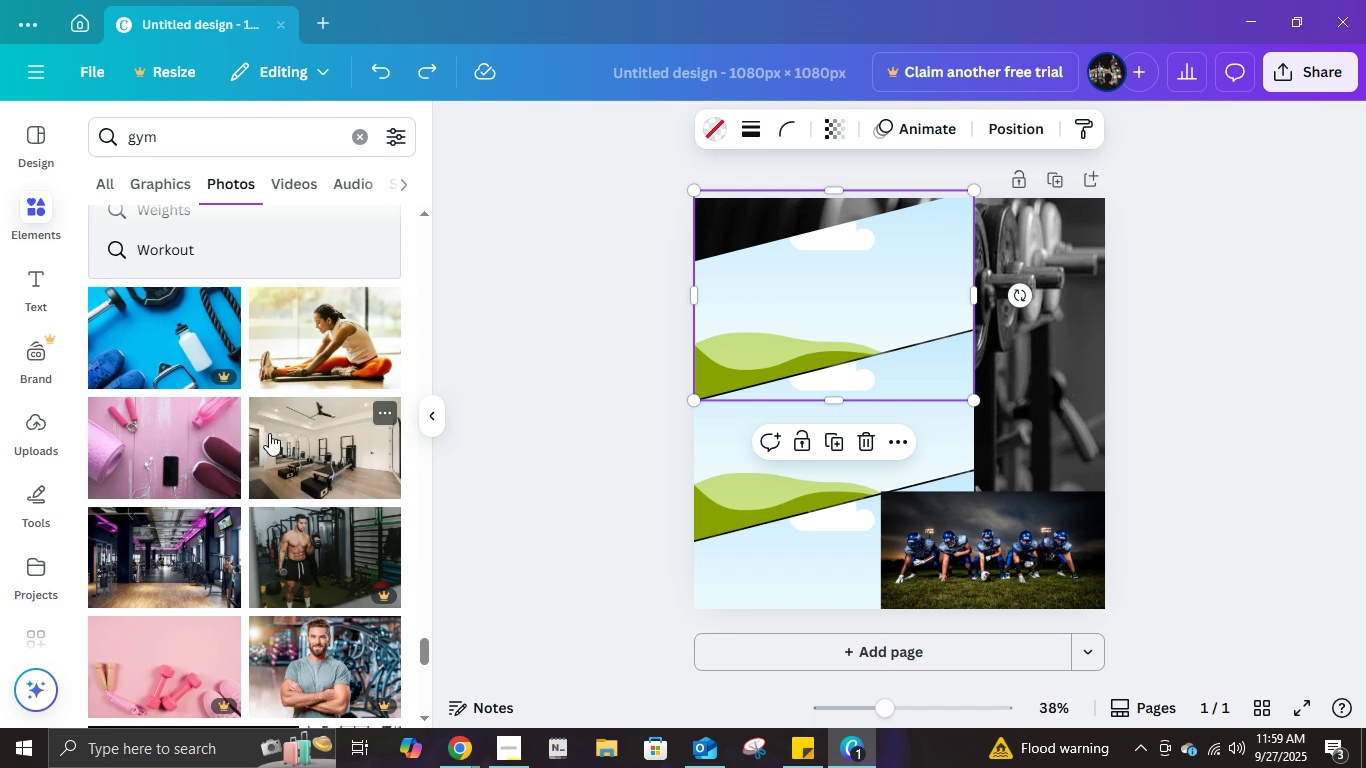 
scroll: coordinate [299, 439], scroll_direction: down, amount: 8.0
 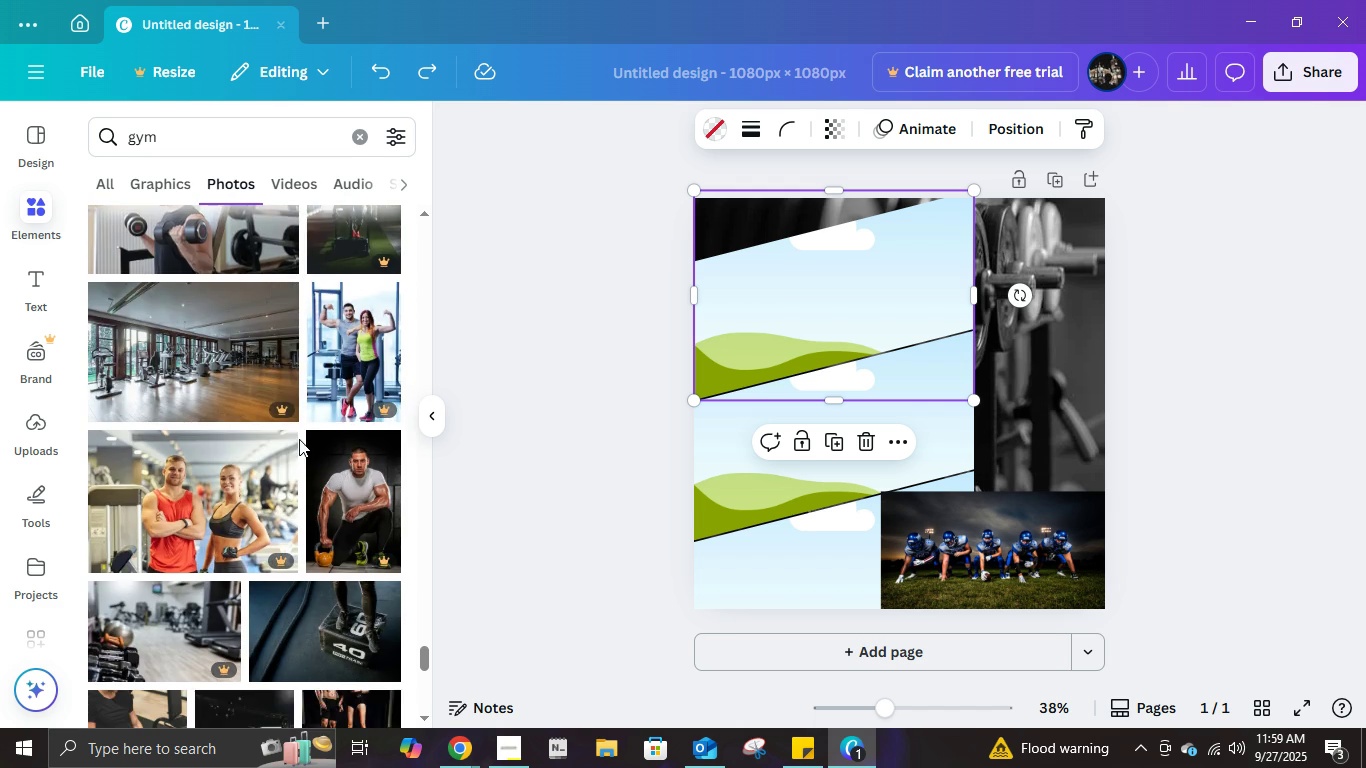 
scroll: coordinate [299, 439], scroll_direction: up, amount: 17.0
 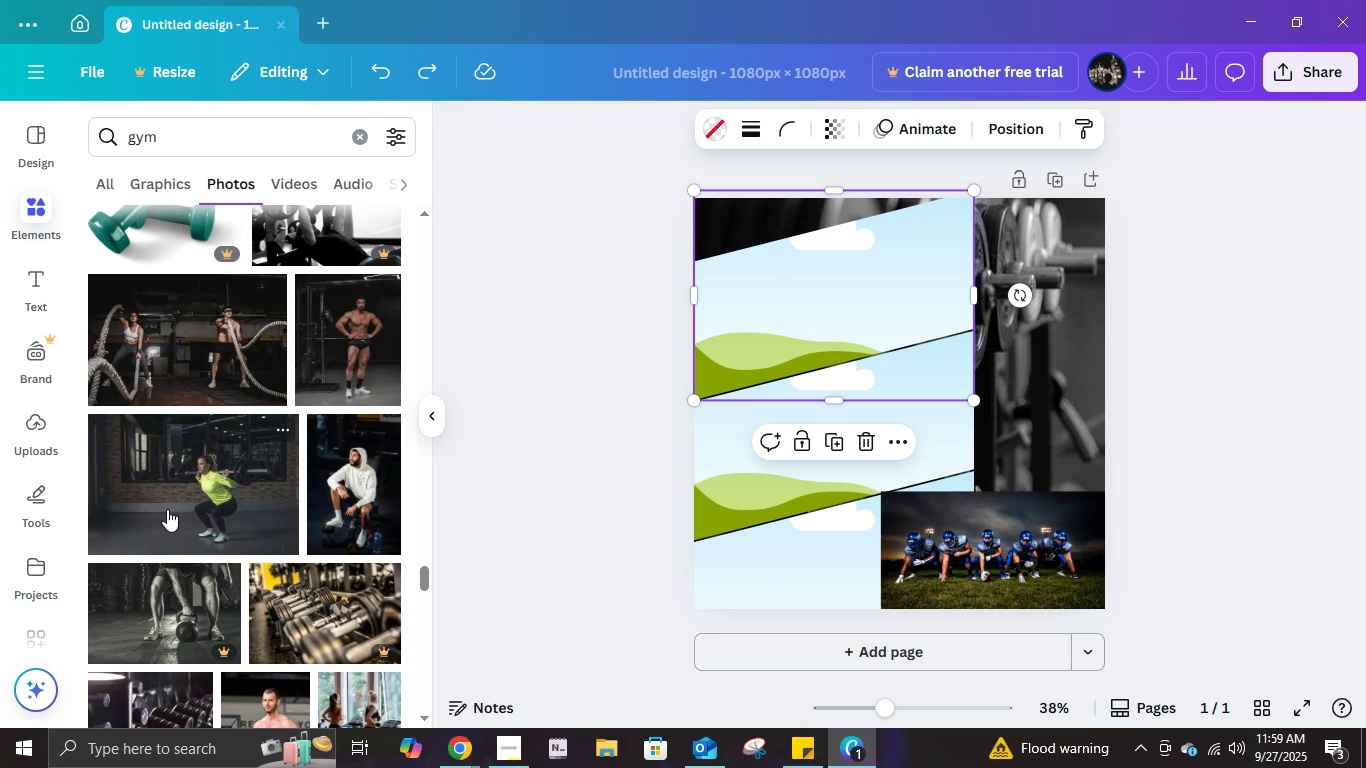 
left_click([209, 373])